 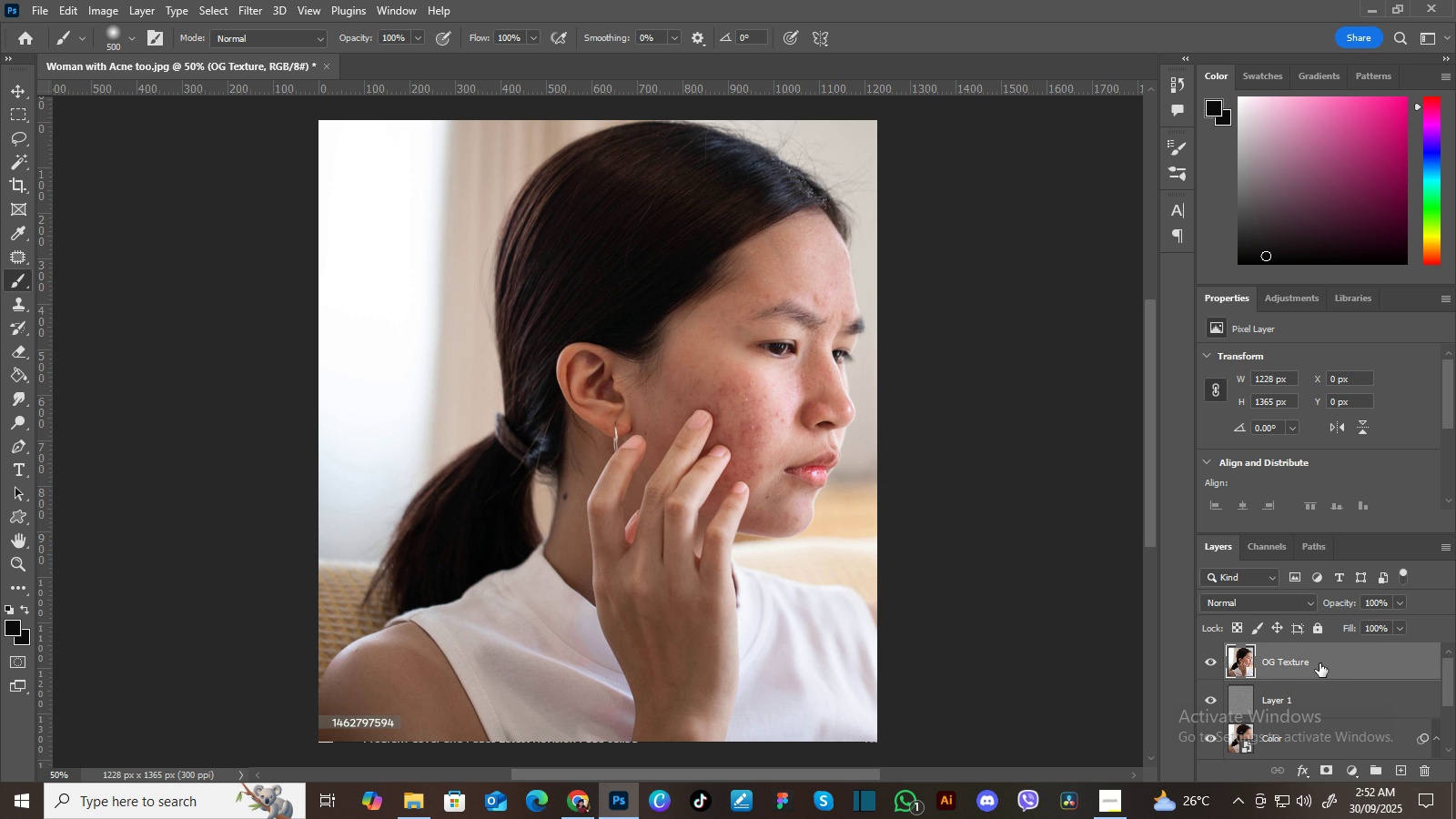 
left_click([248, 10])
 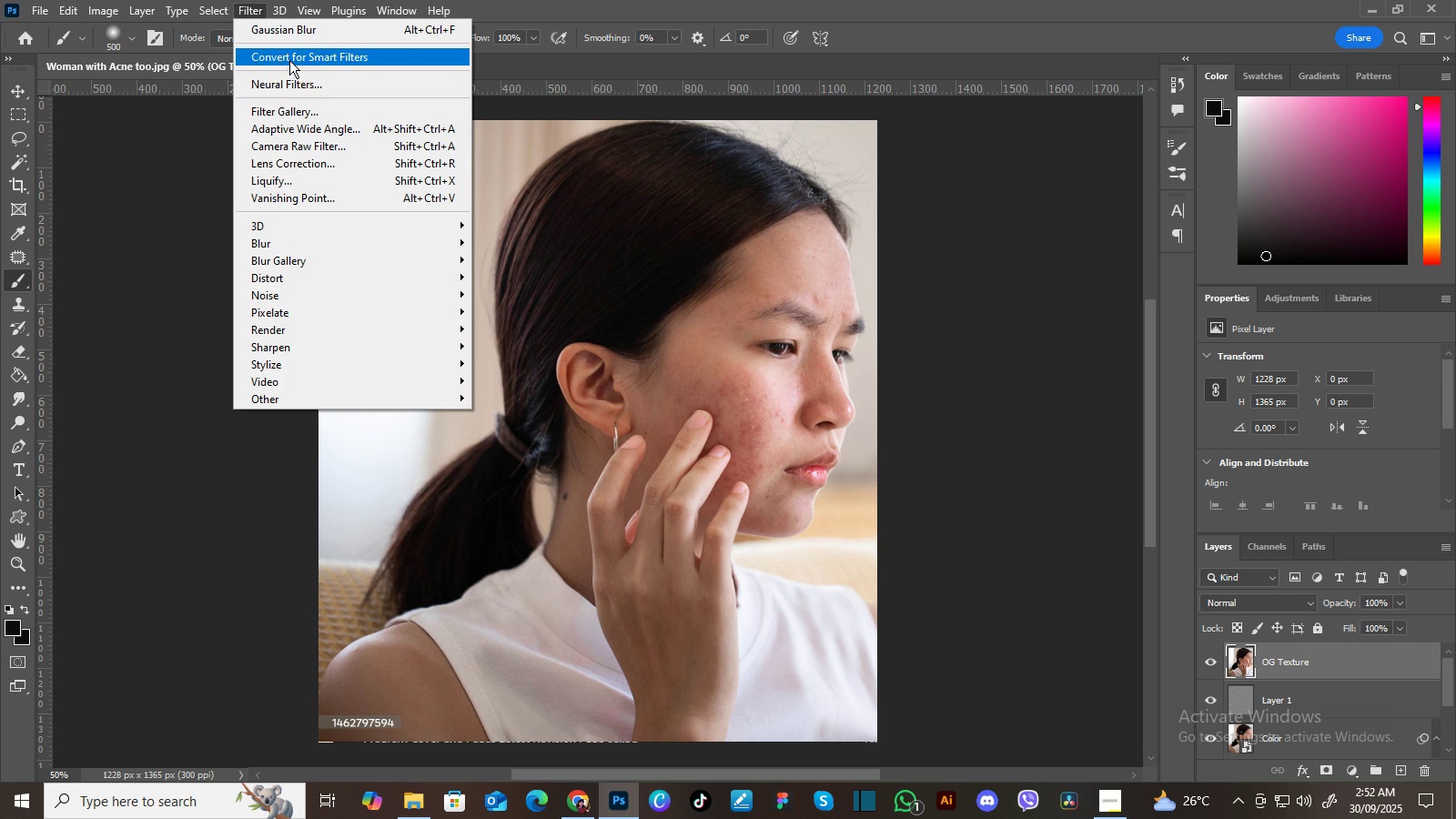 
left_click([290, 60])
 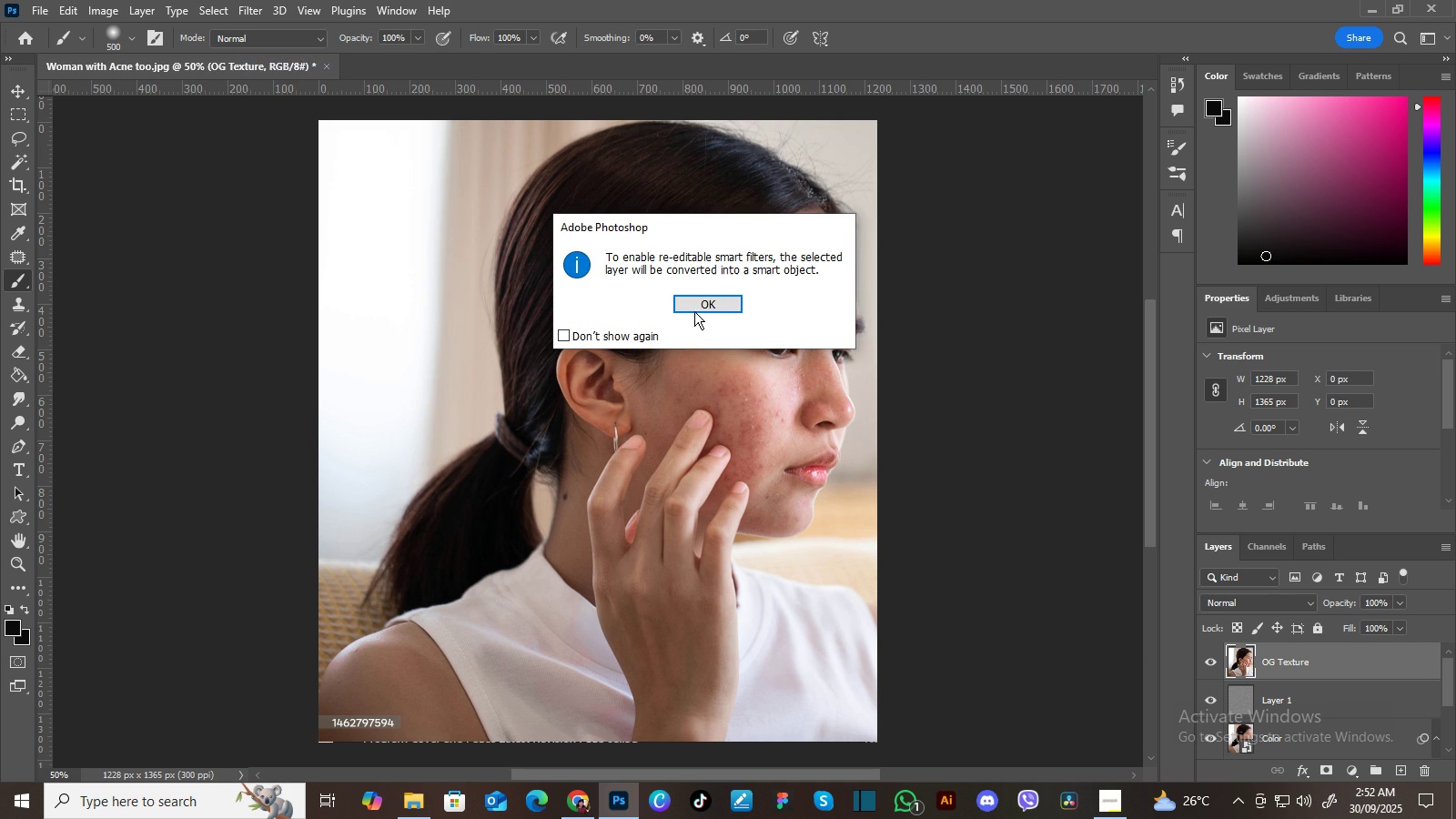 
left_click([701, 302])
 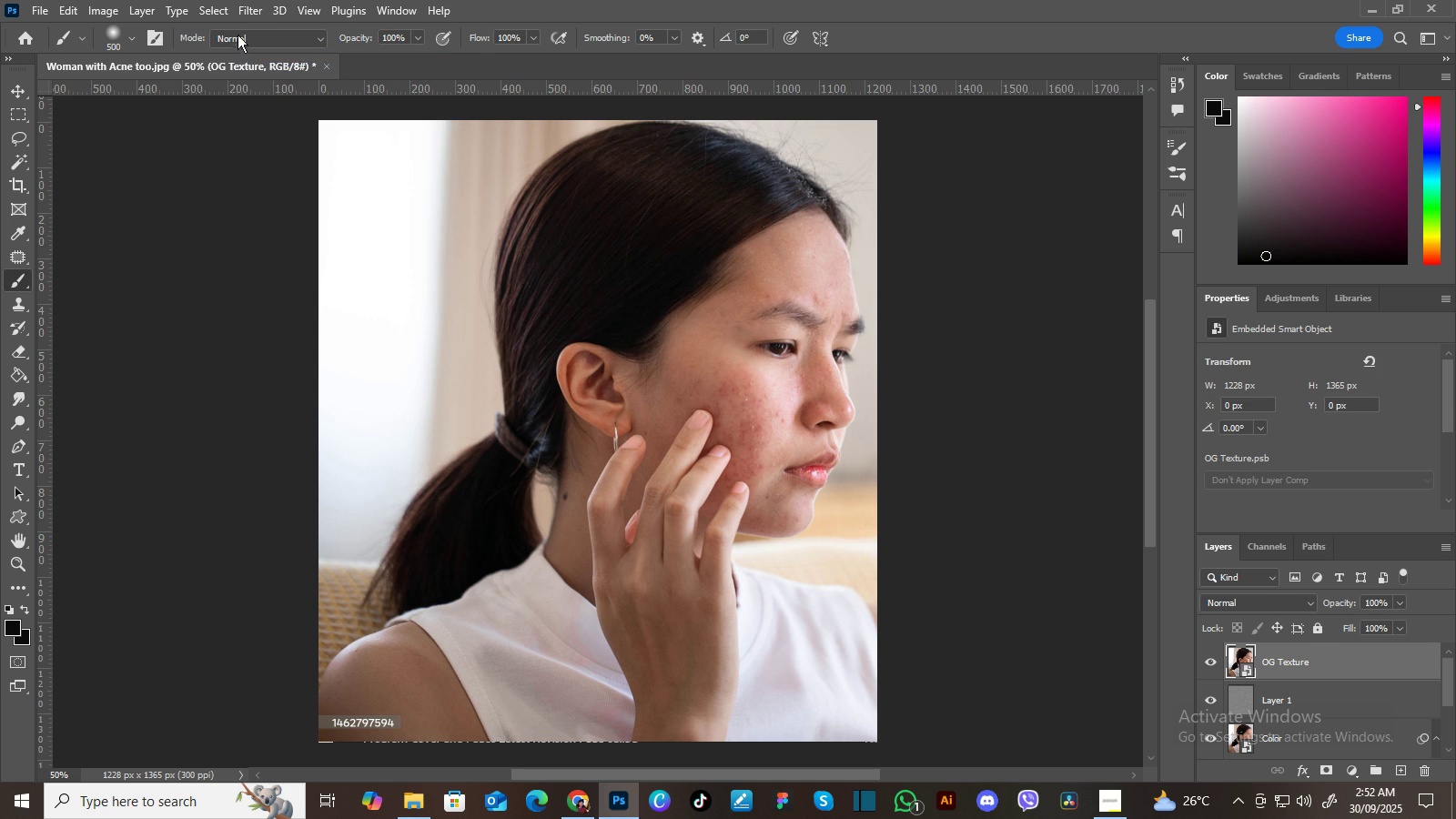 
left_click([248, 11])
 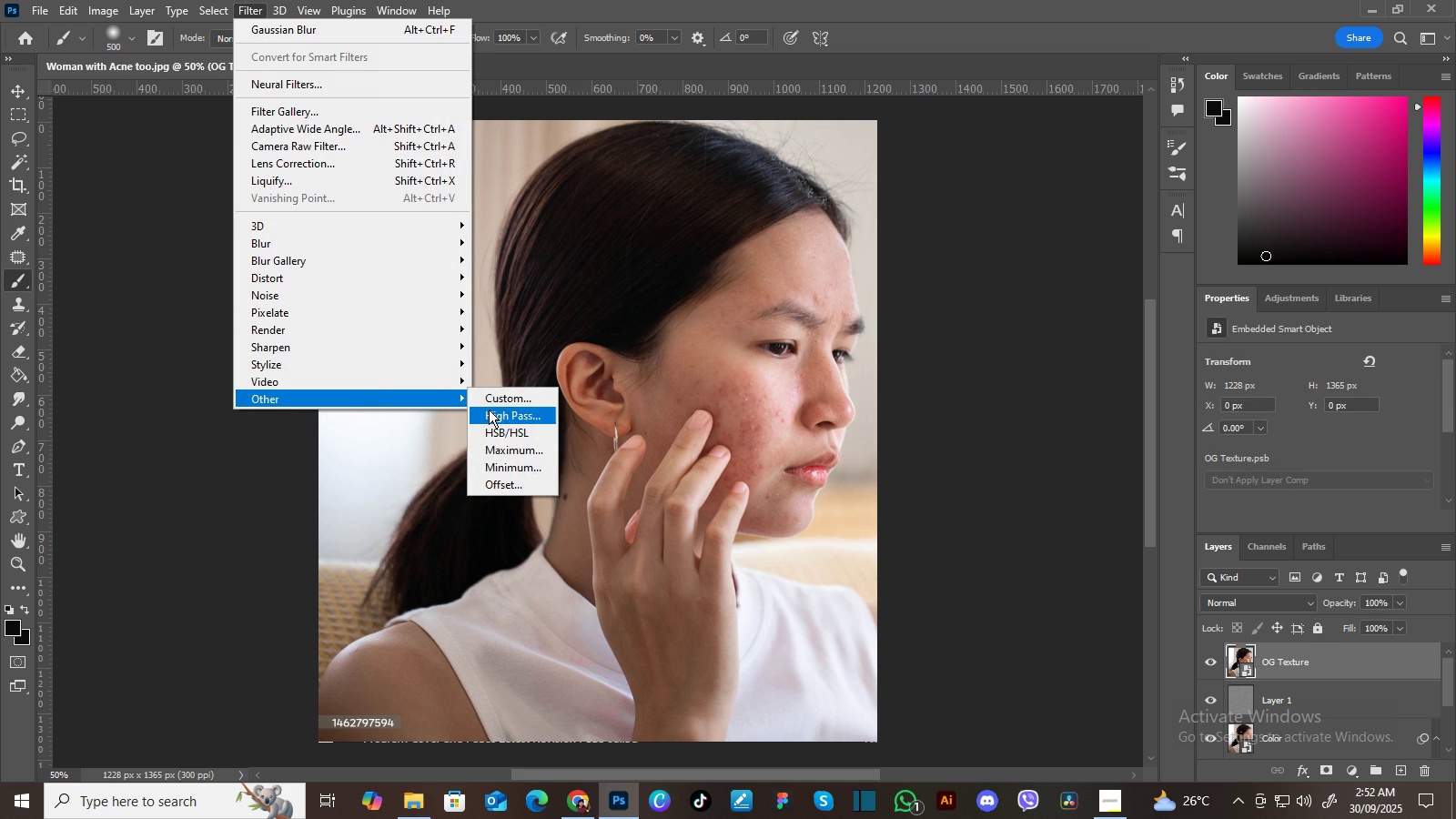 
left_click([506, 416])
 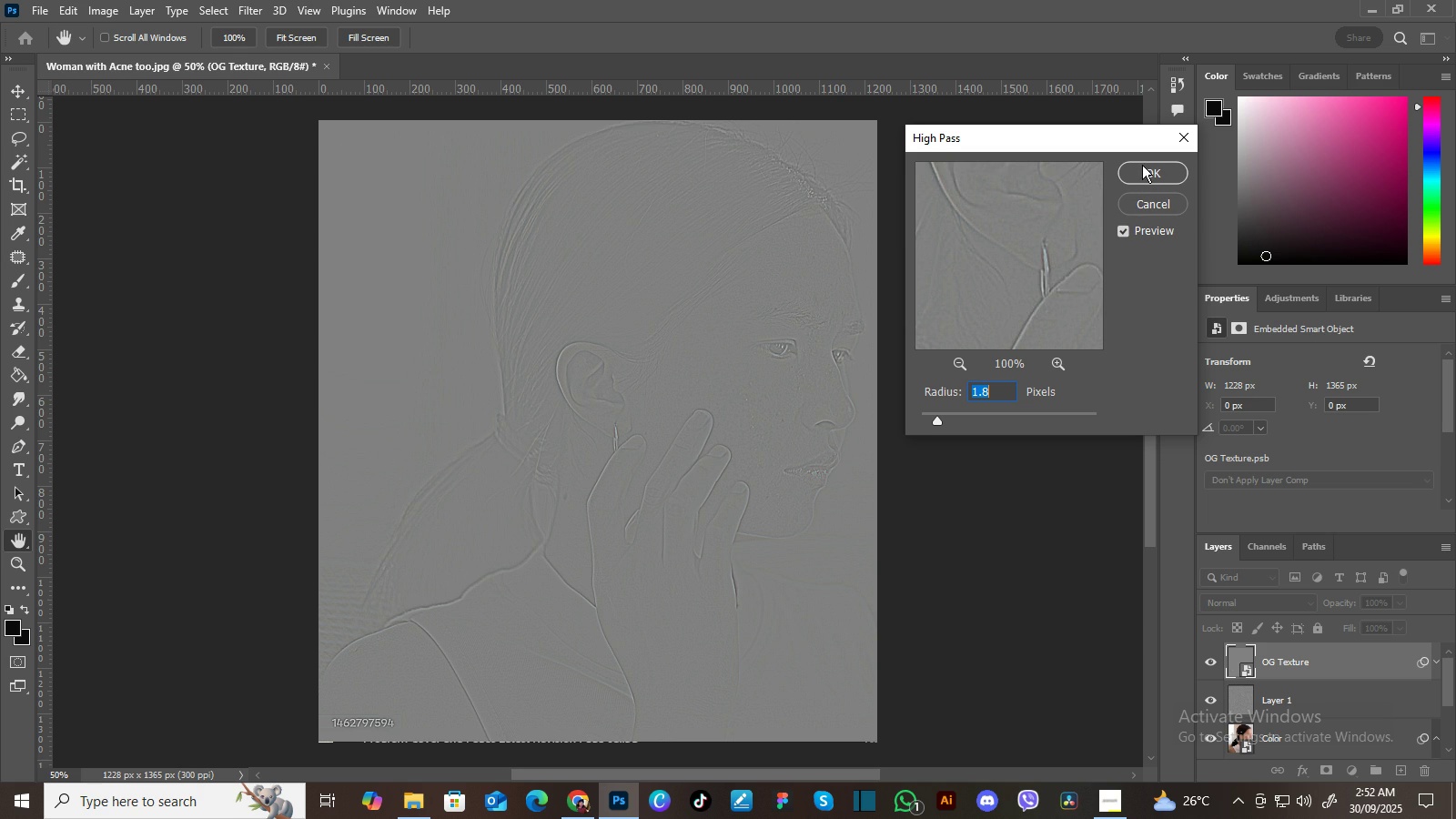 
left_click([1142, 165])
 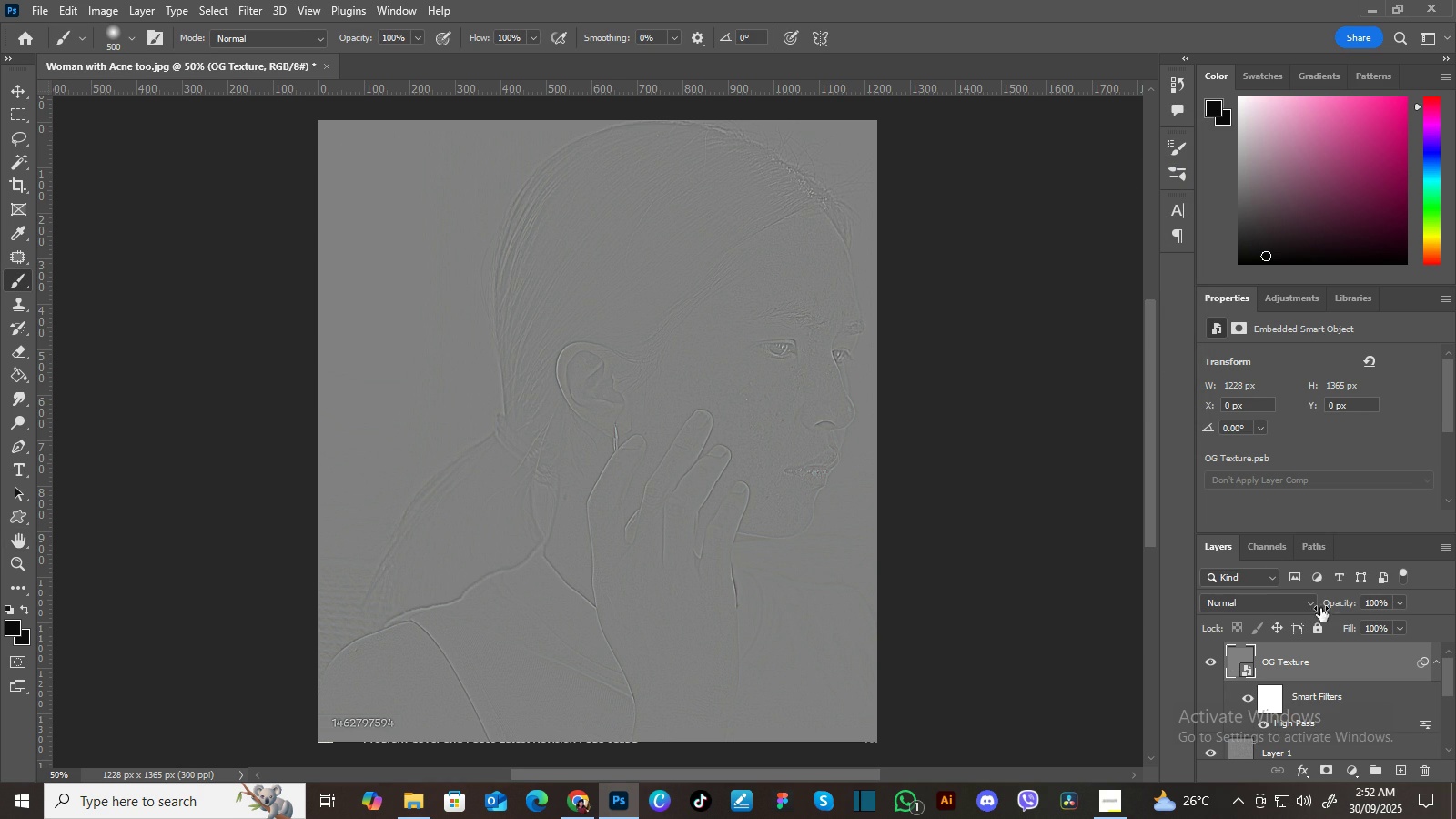 
left_click([1309, 602])
 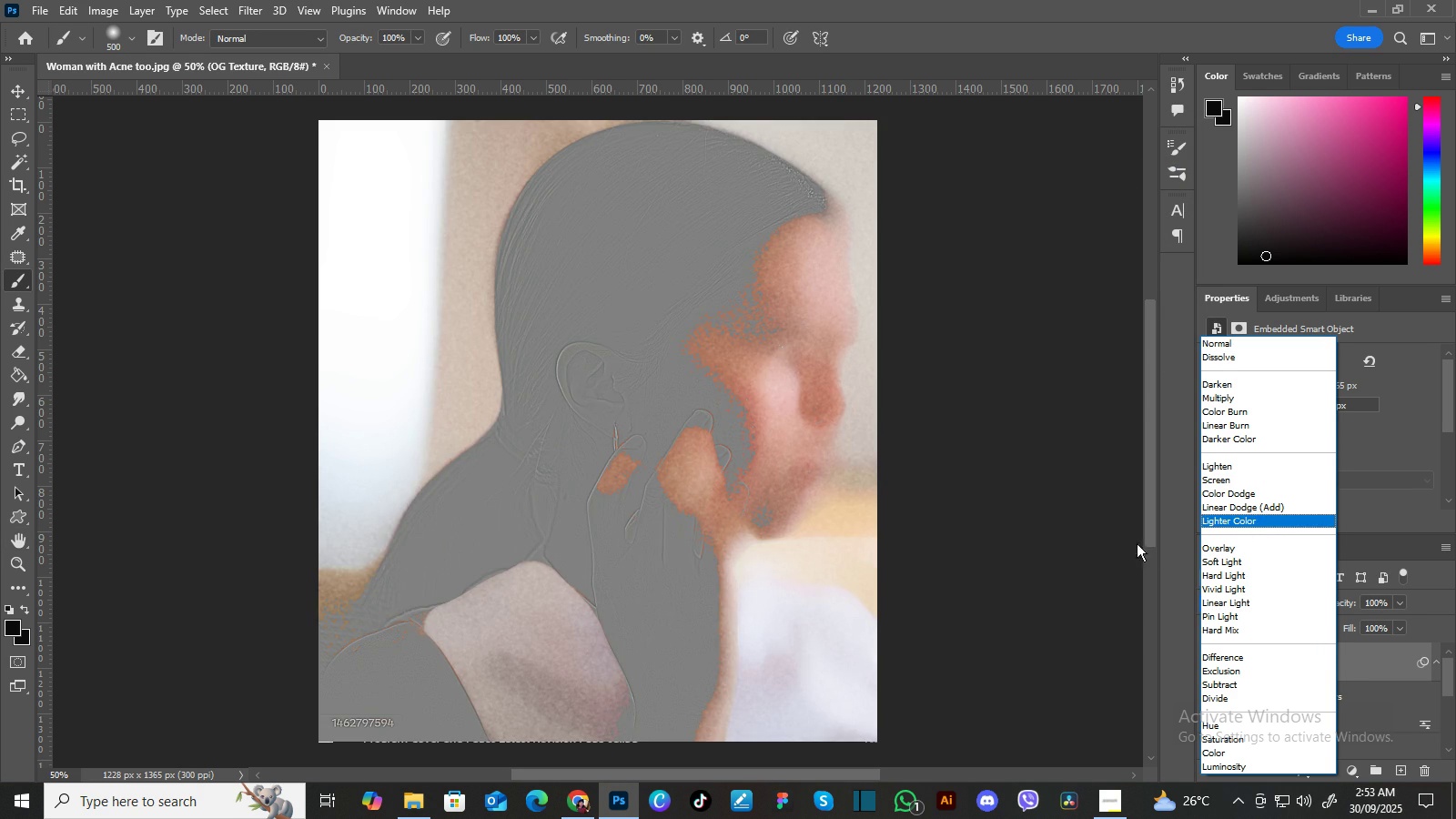 
wait(10.24)
 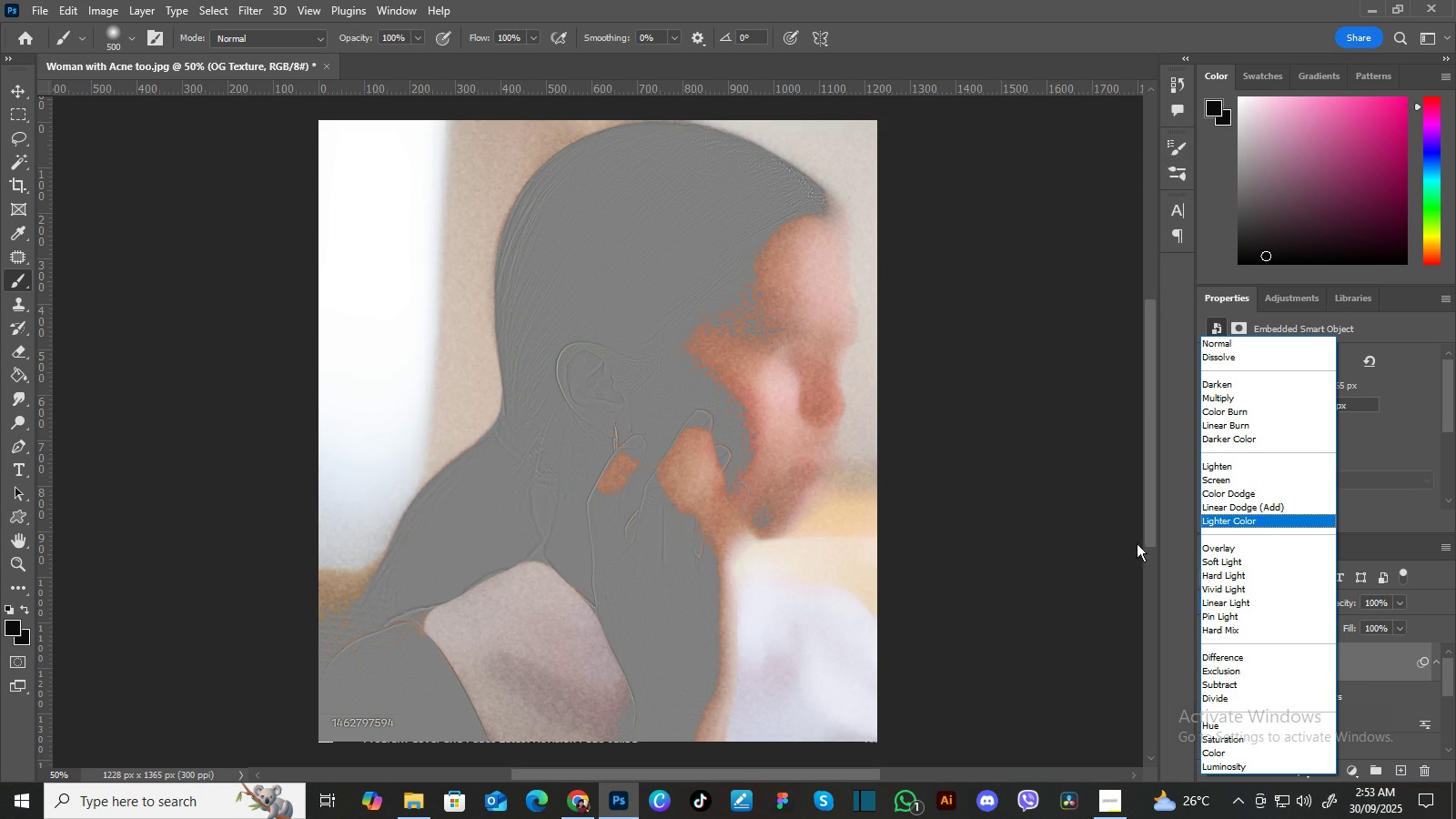 
mouse_move([1234, 541])
 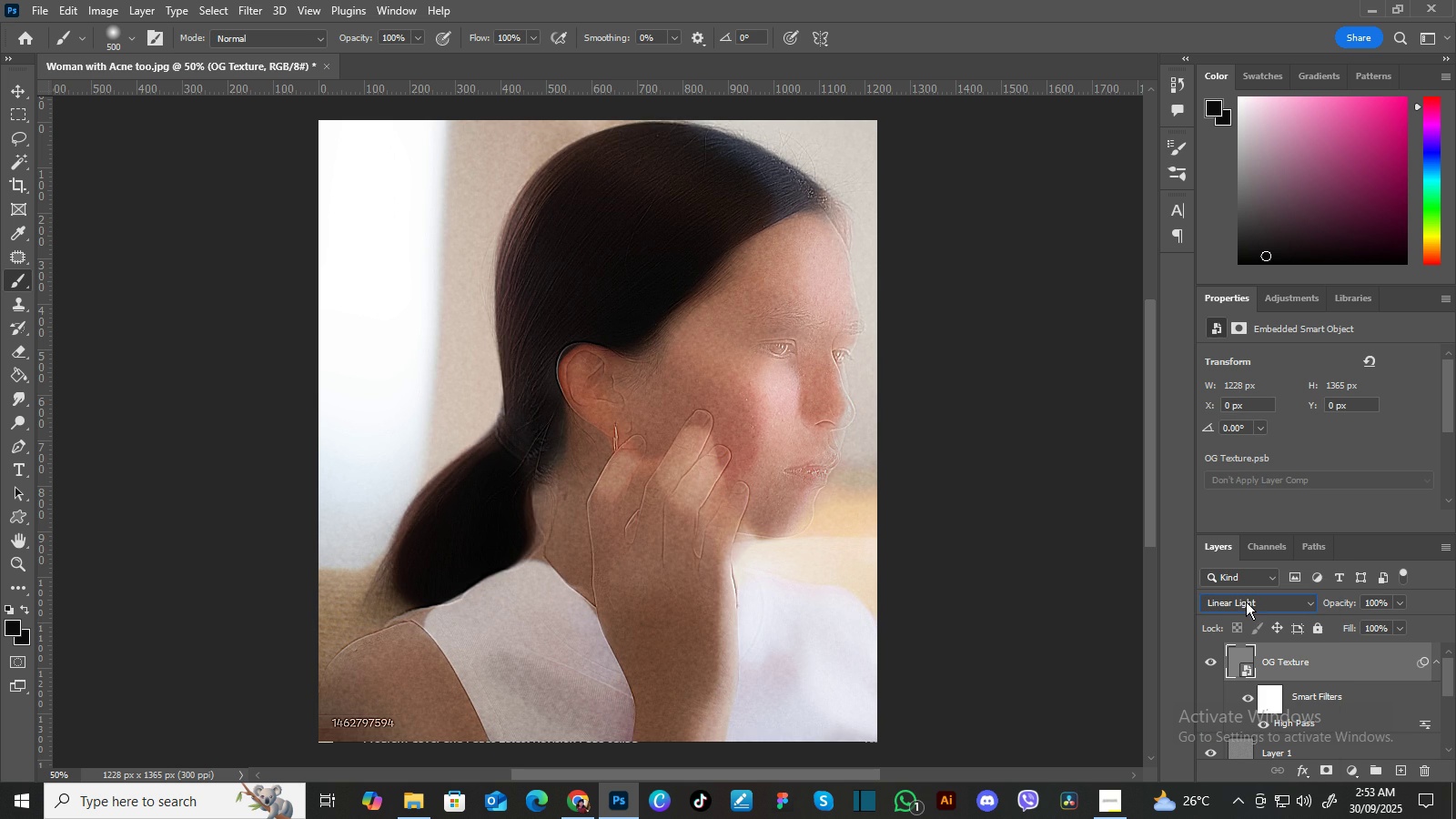 
left_click([1246, 602])
 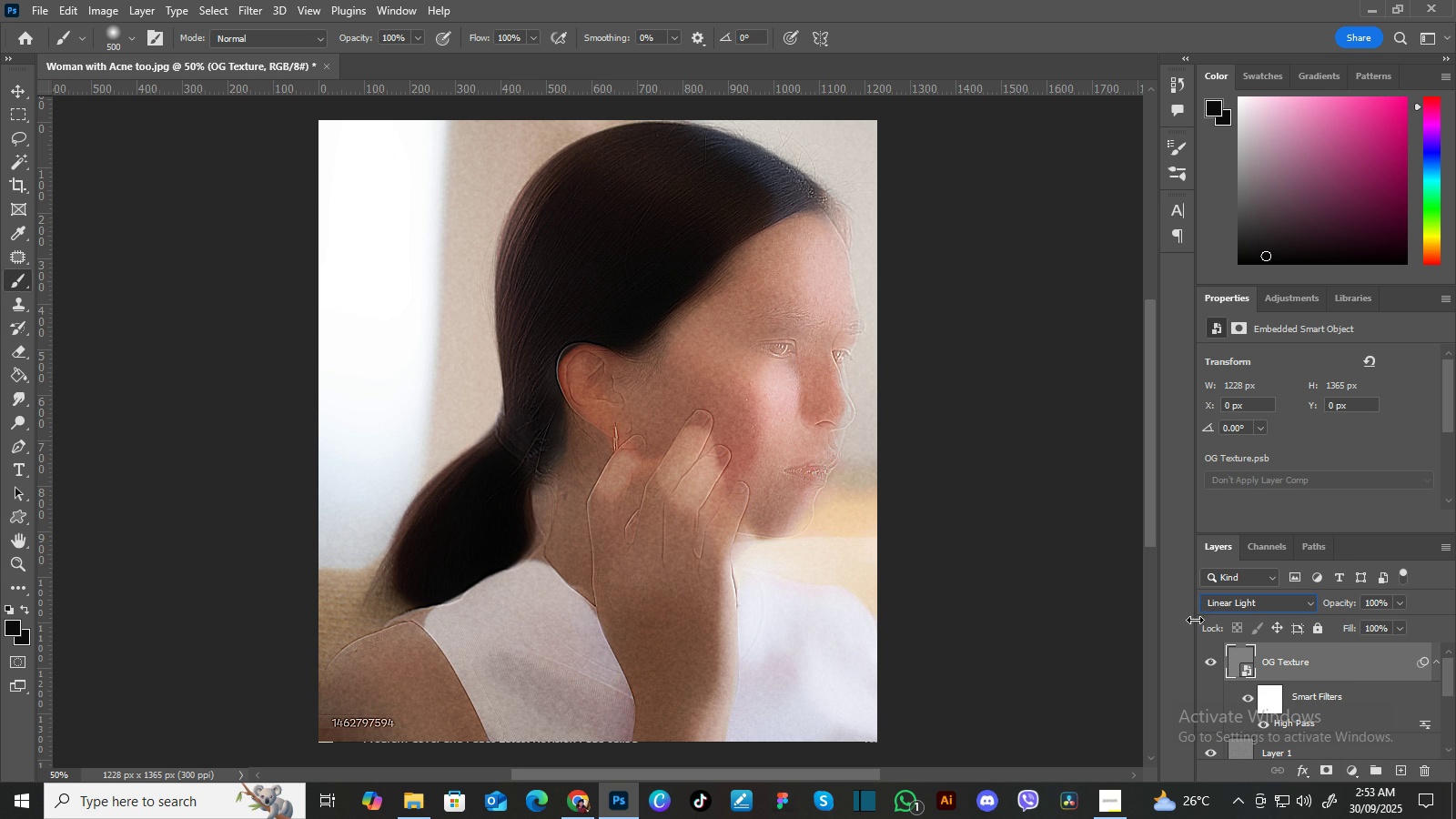 
wait(16.11)
 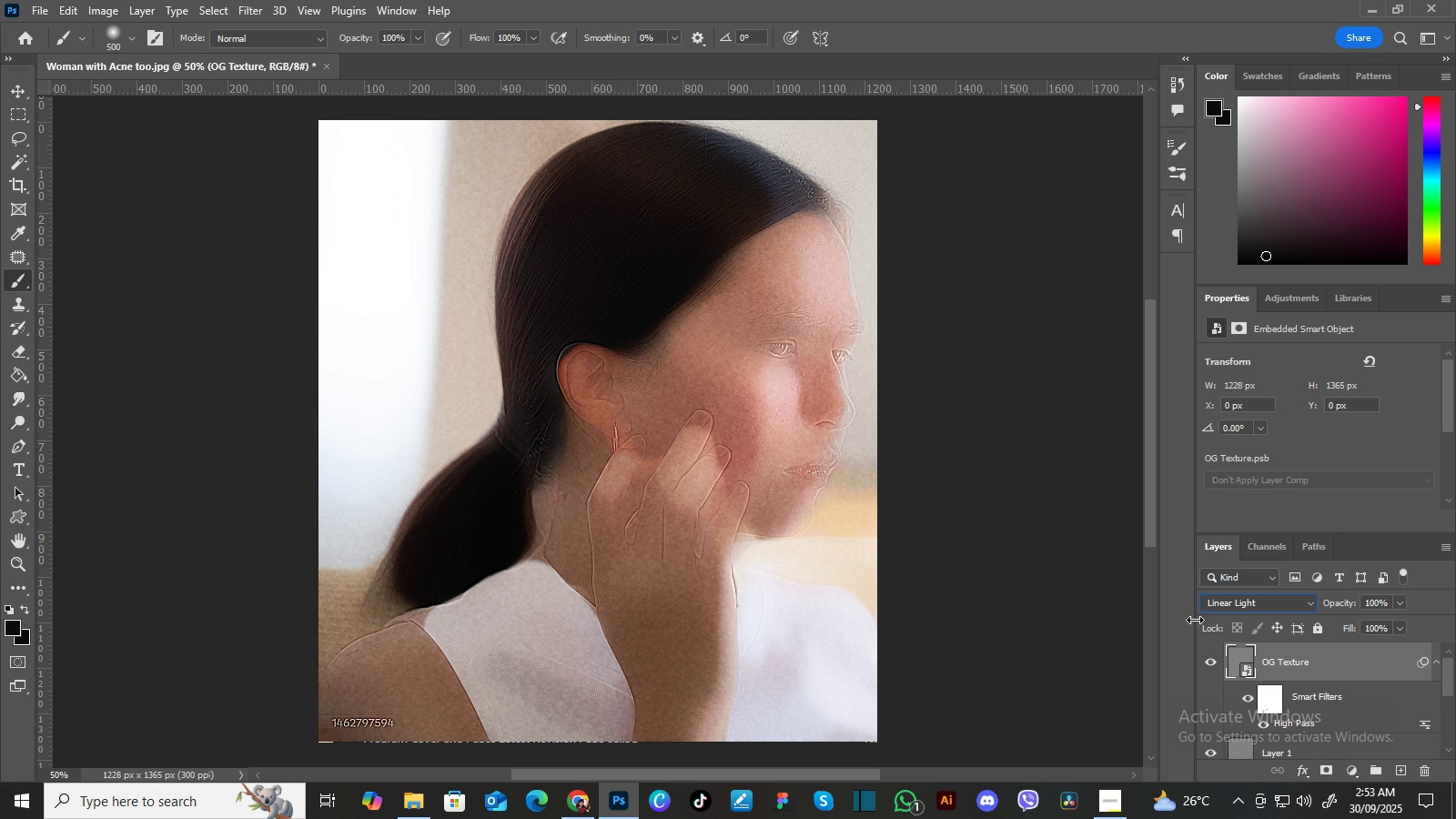 
left_click([542, 310])